 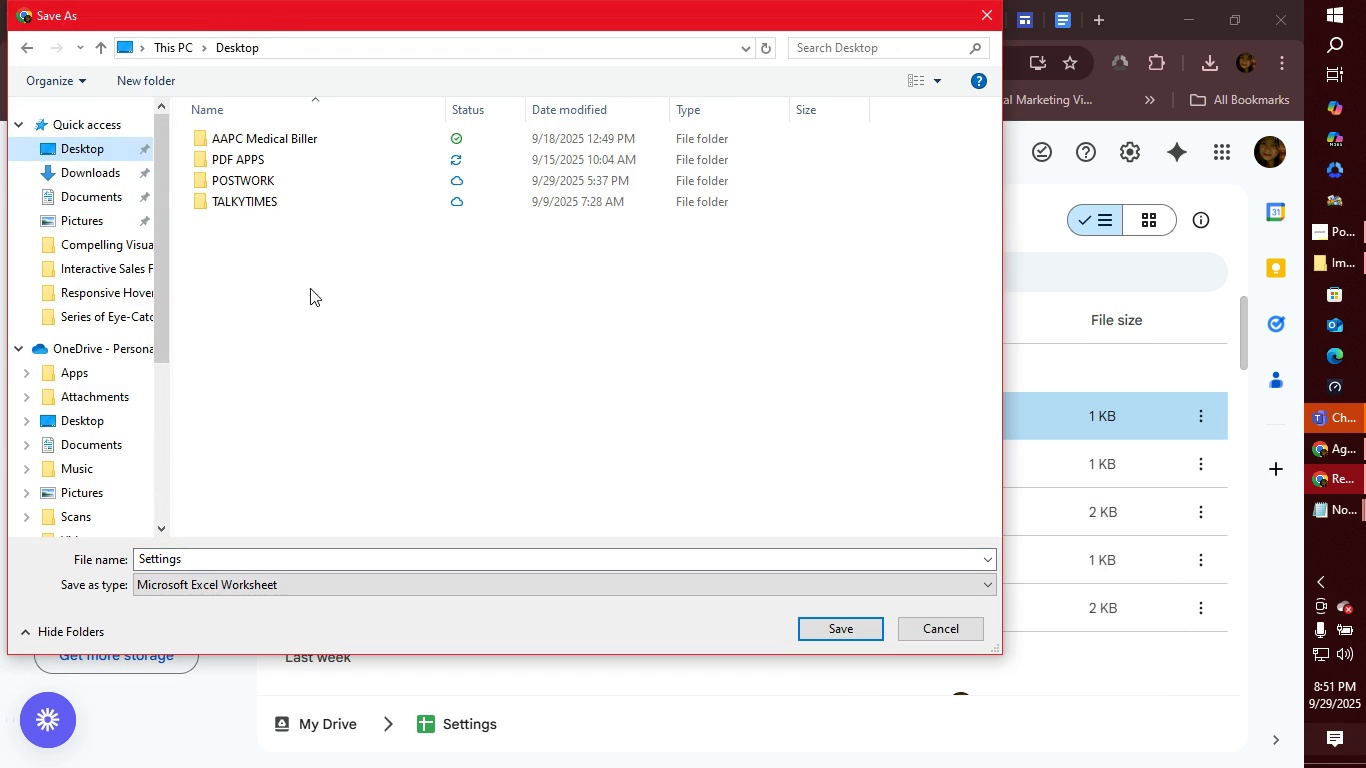 
double_click([295, 186])
 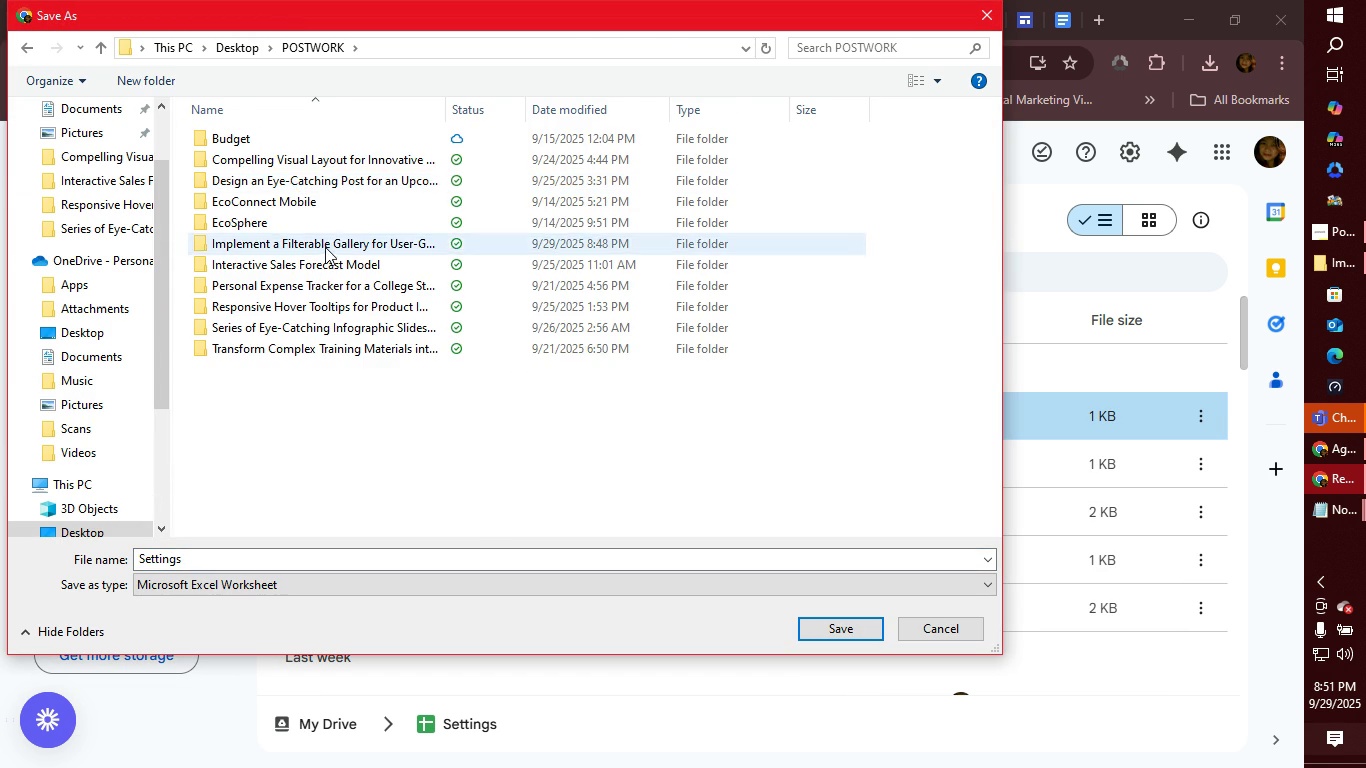 
double_click([325, 247])
 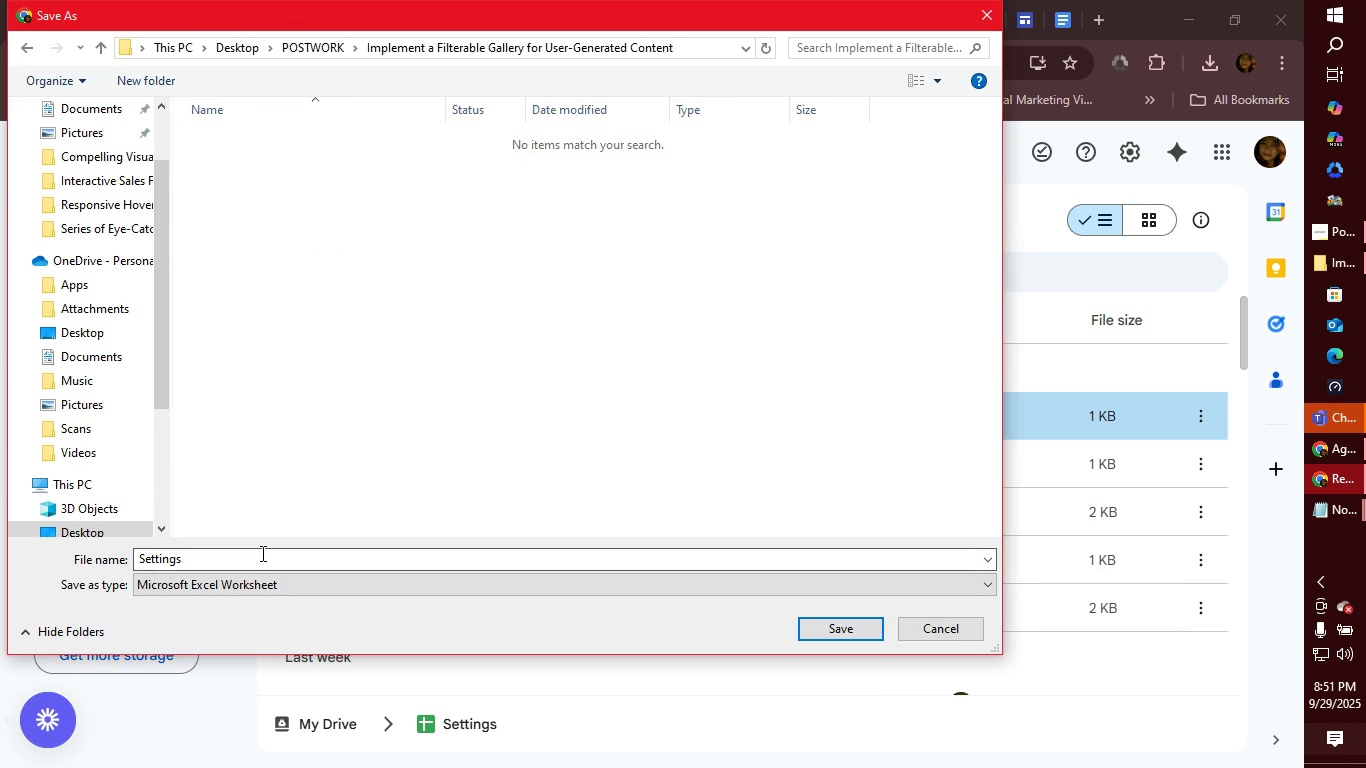 
left_click([261, 553])
 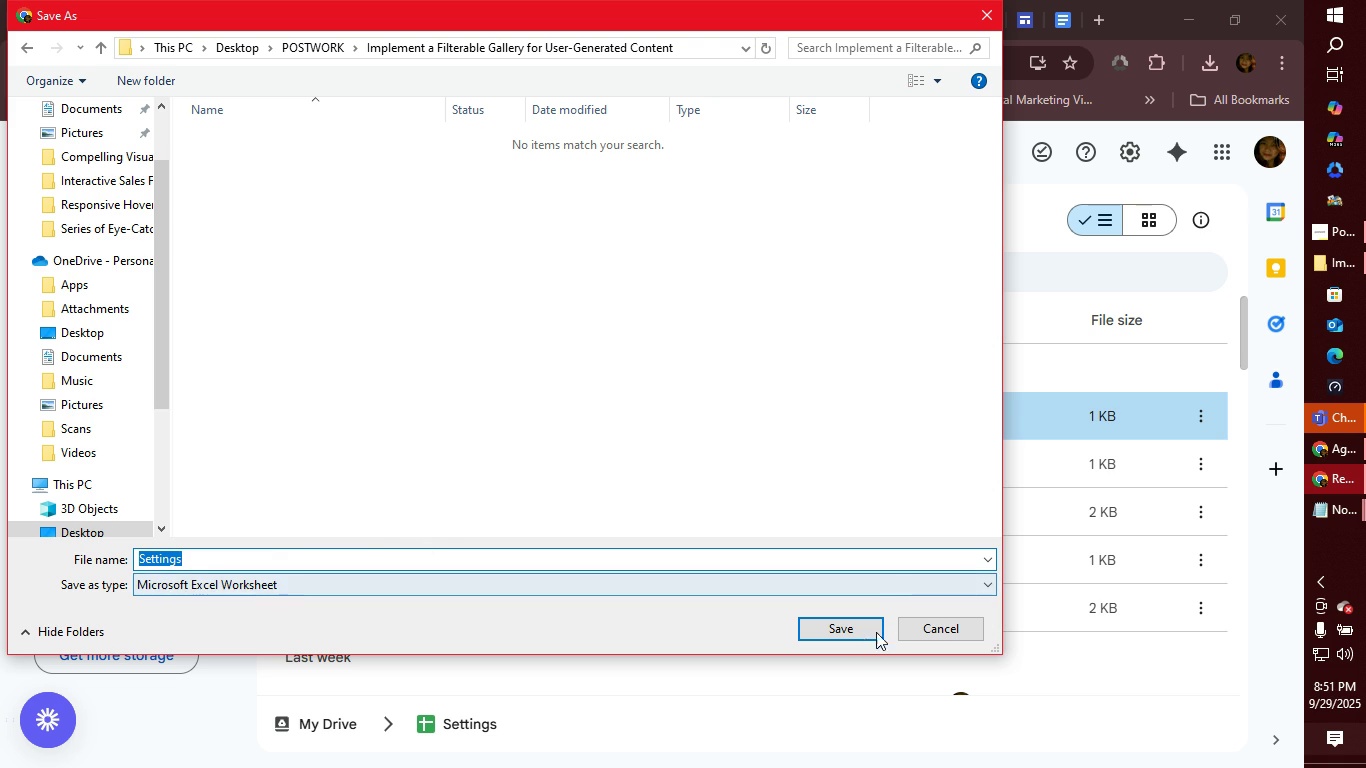 
left_click([859, 634])
 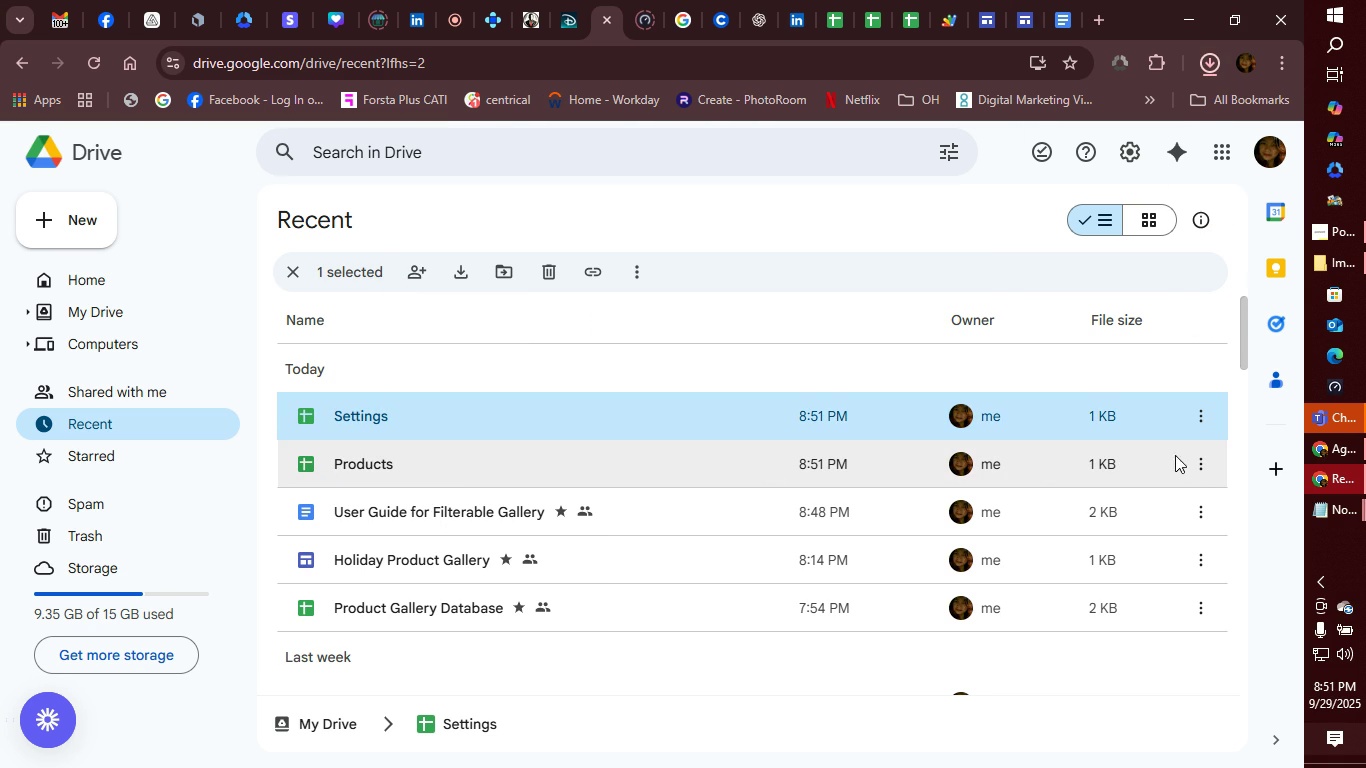 
left_click([1195, 462])
 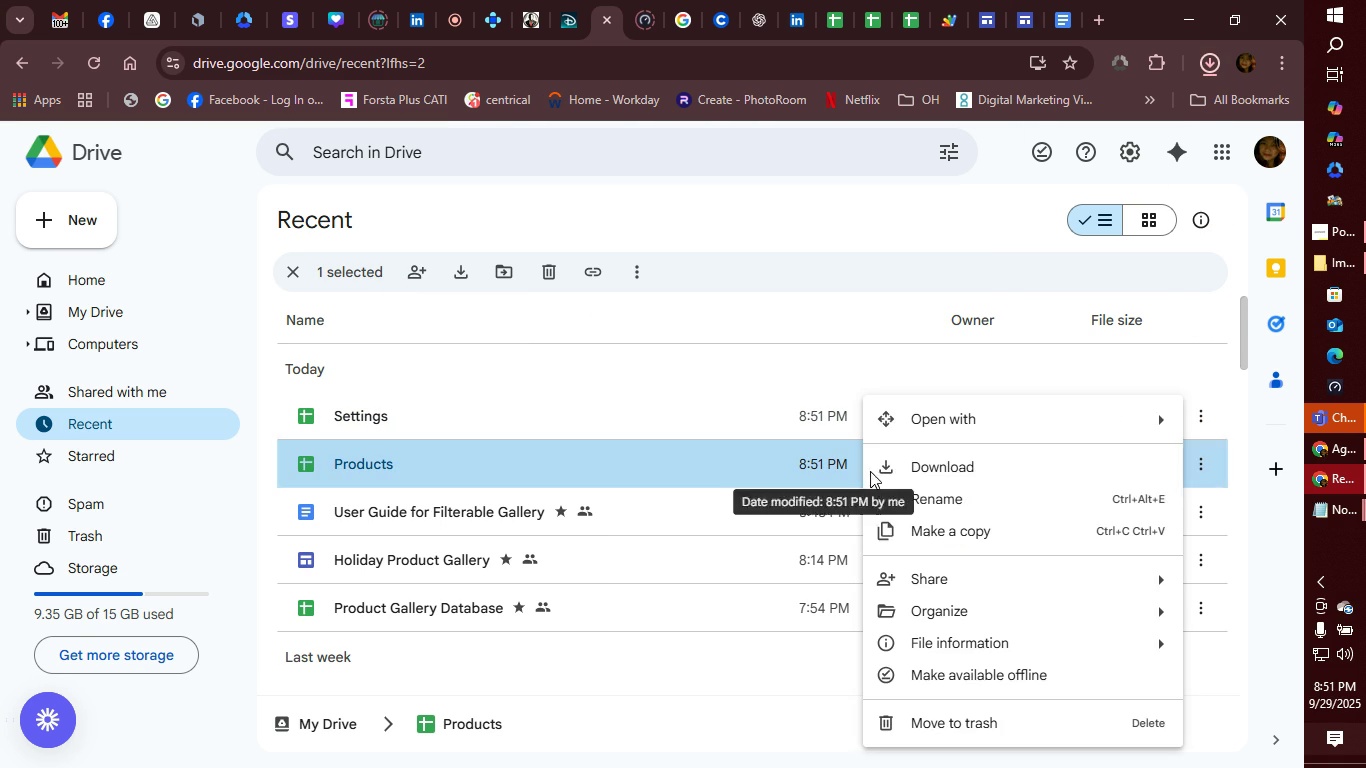 
left_click([958, 459])
 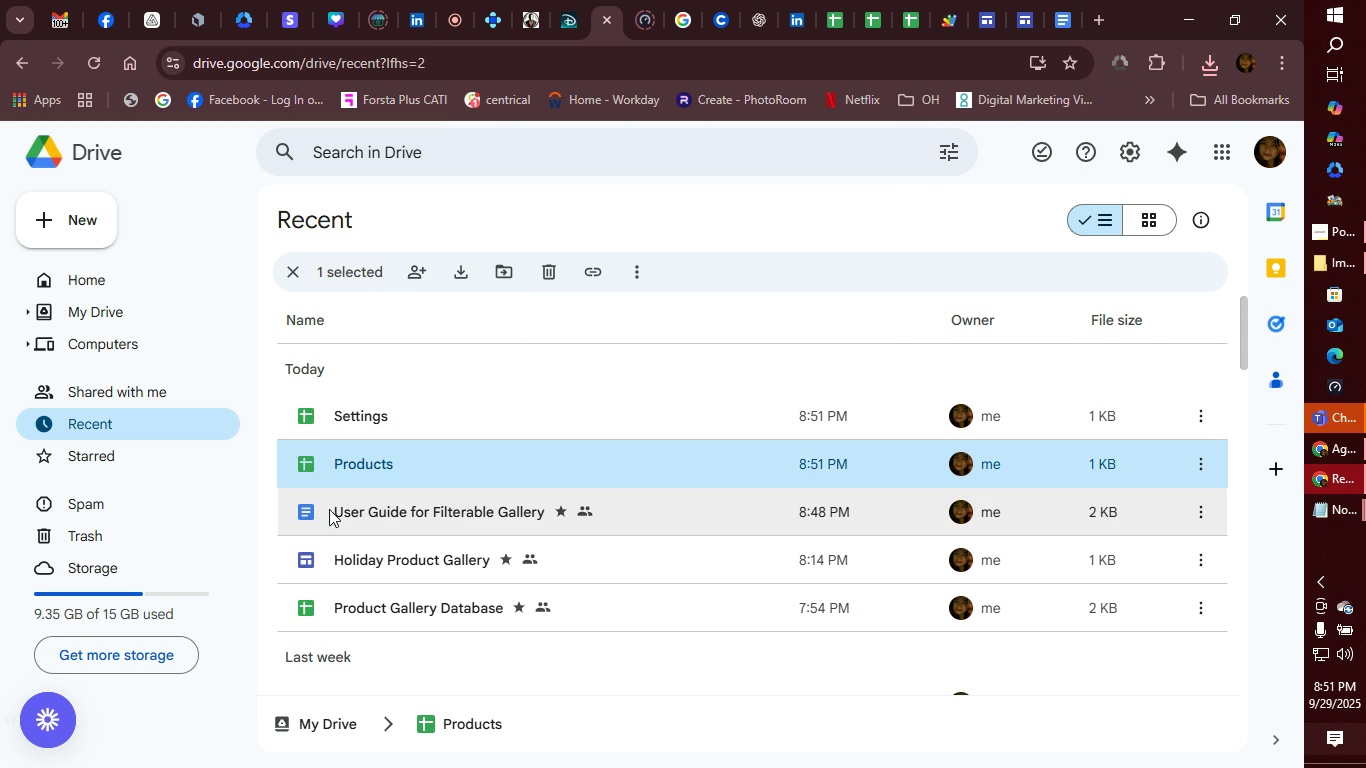 
wait(8.2)
 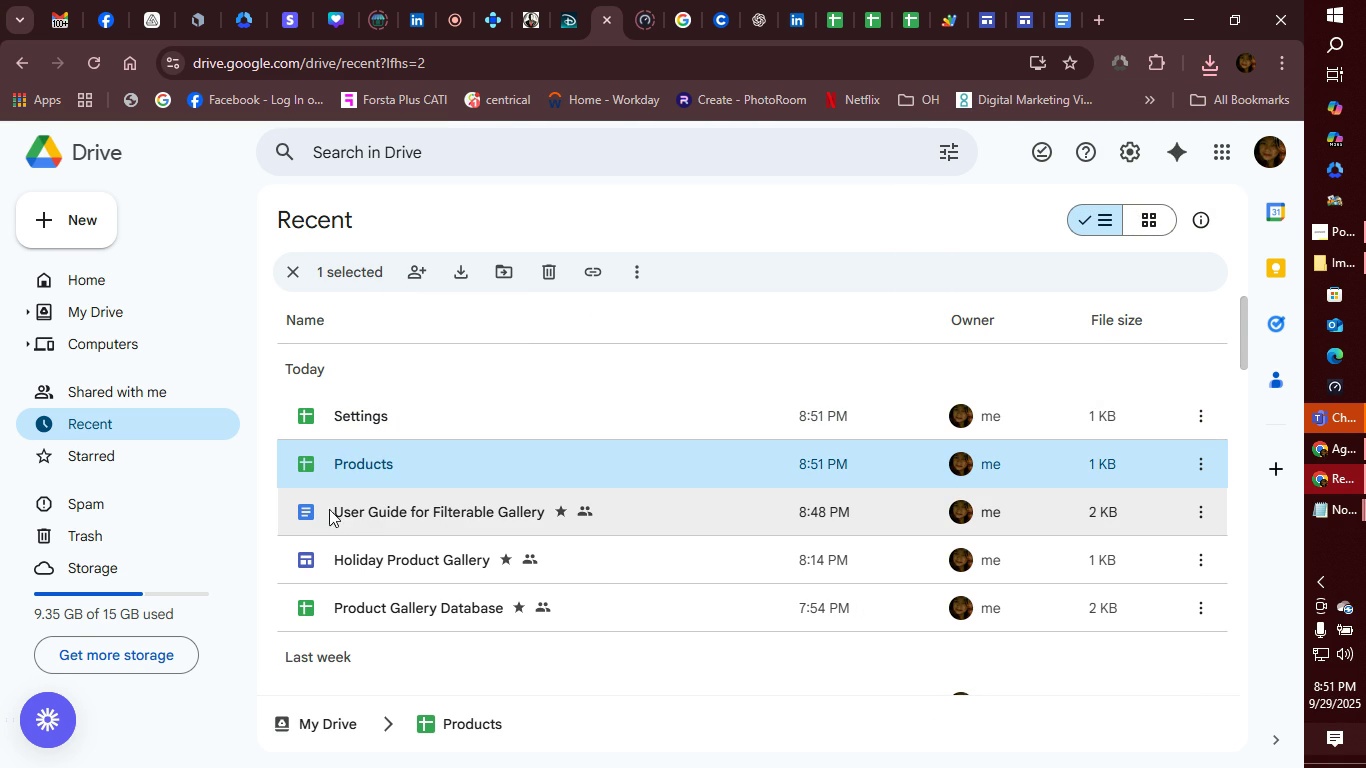 
left_click([832, 630])
 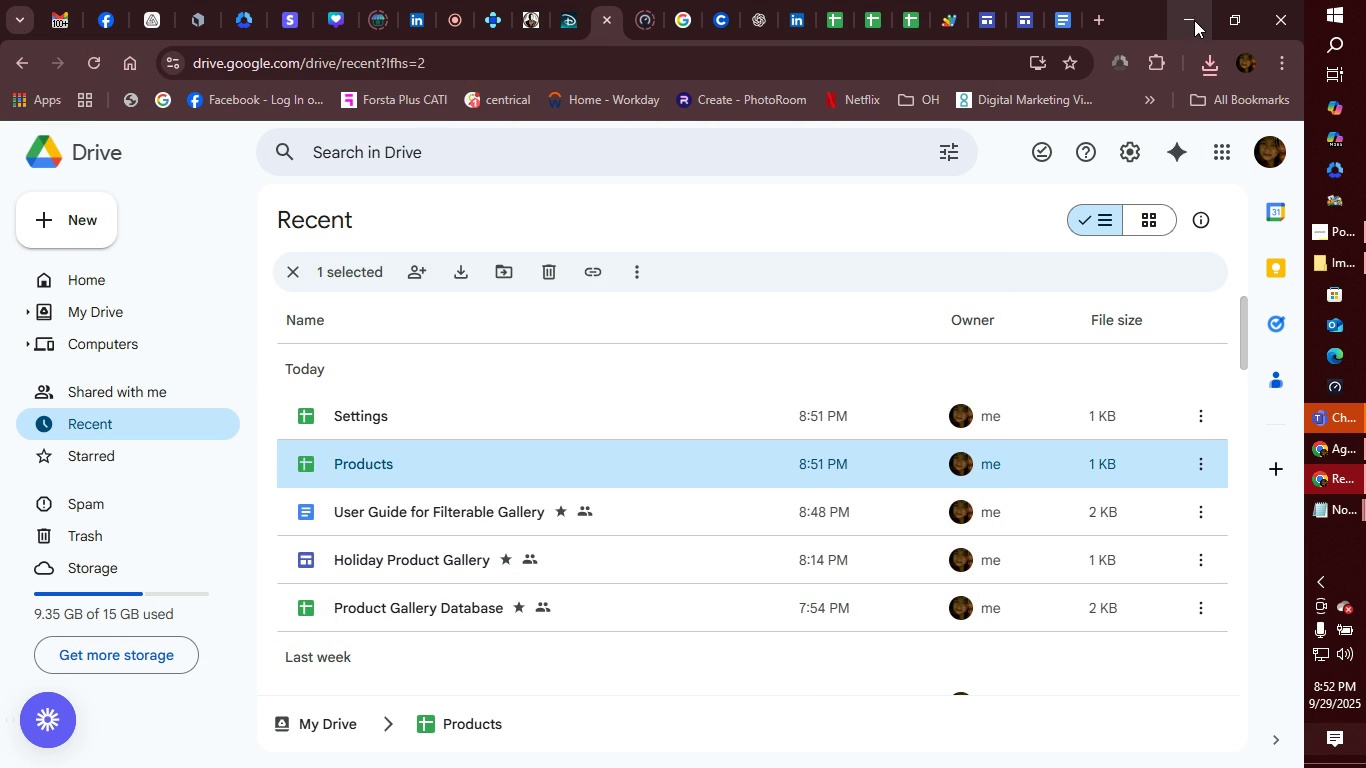 
left_click([915, 21])
 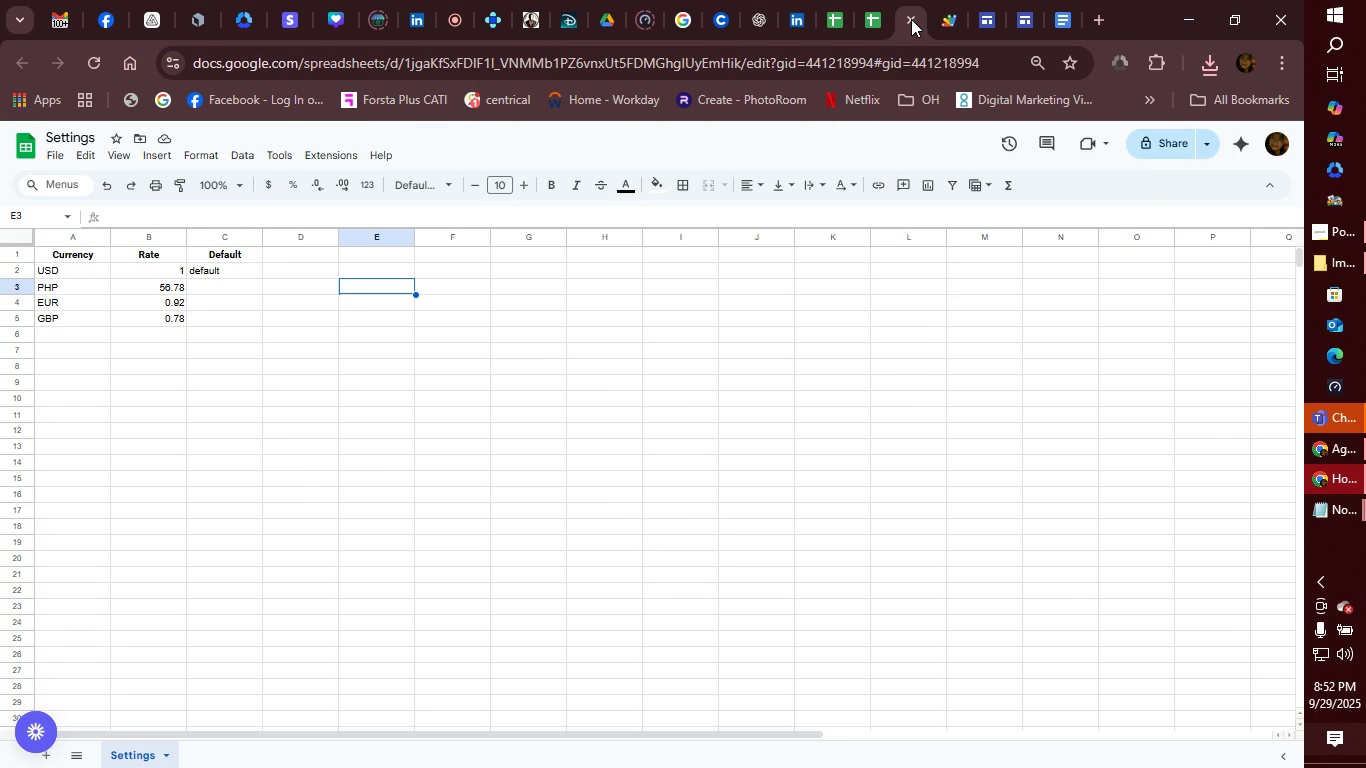 
left_click([911, 19])
 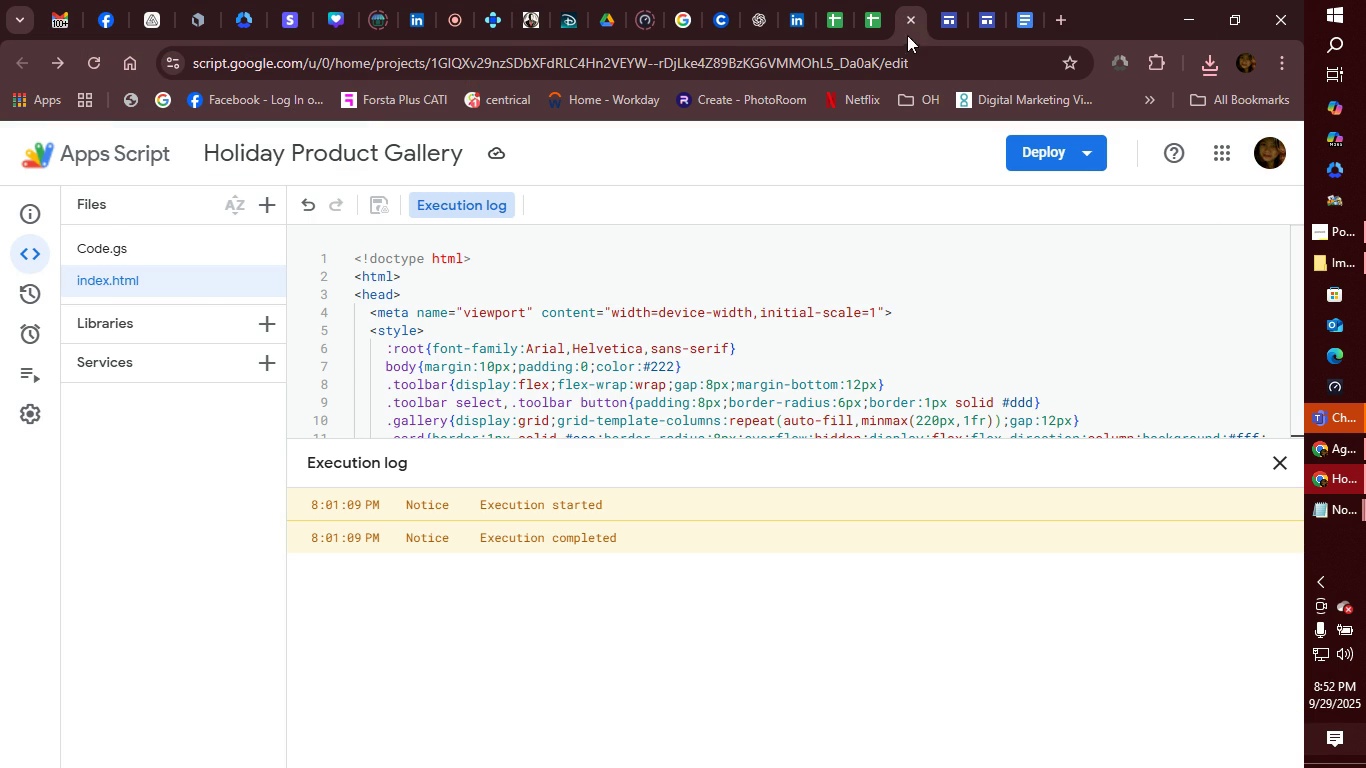 
left_click([871, 22])
 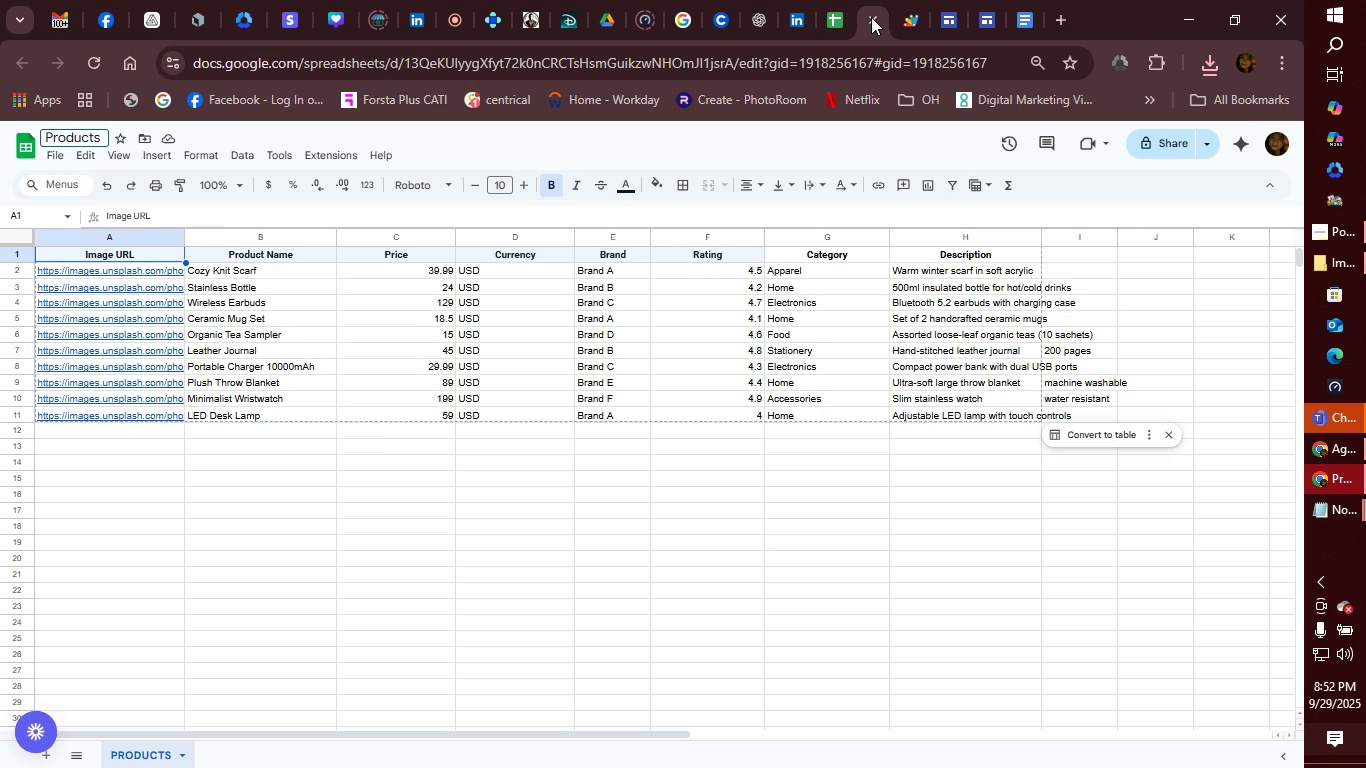 
left_click([871, 17])
 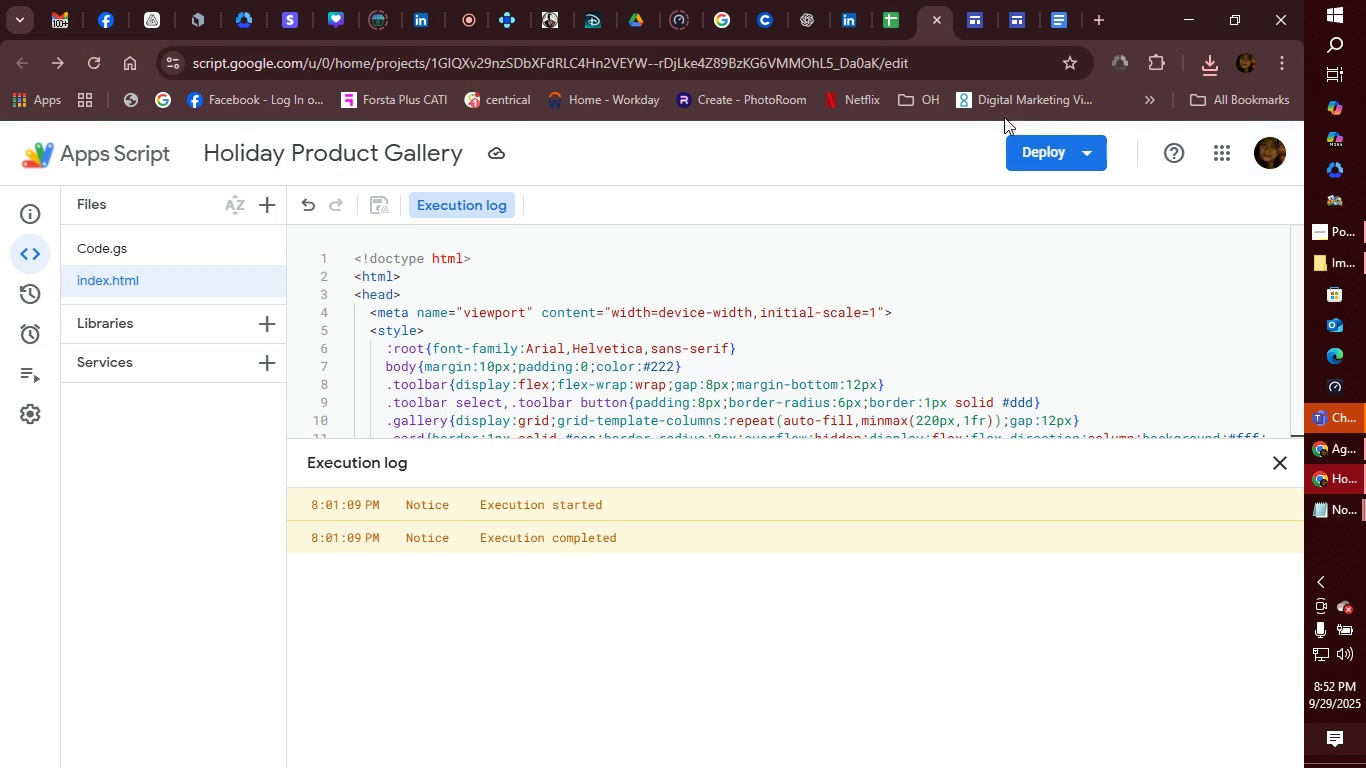 
left_click([1058, 19])
 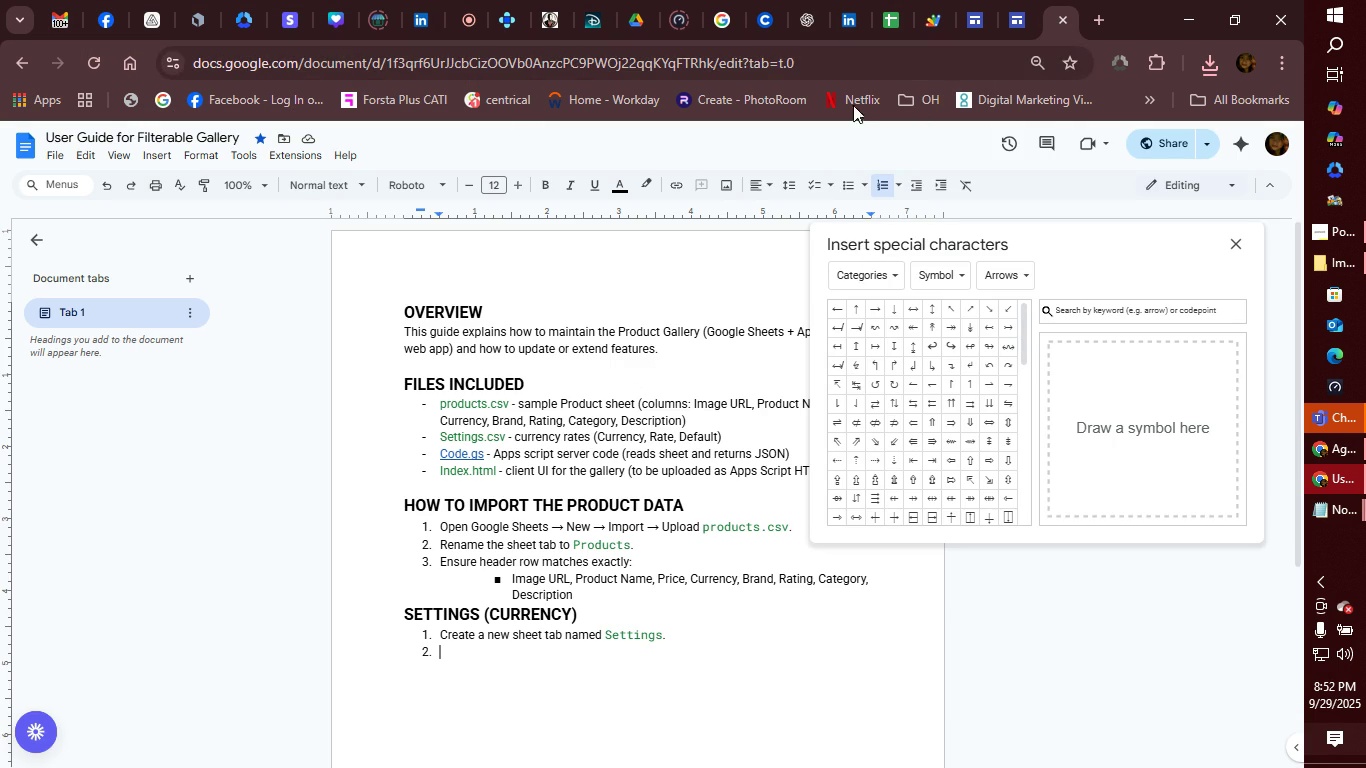 
left_click([1019, 31])
 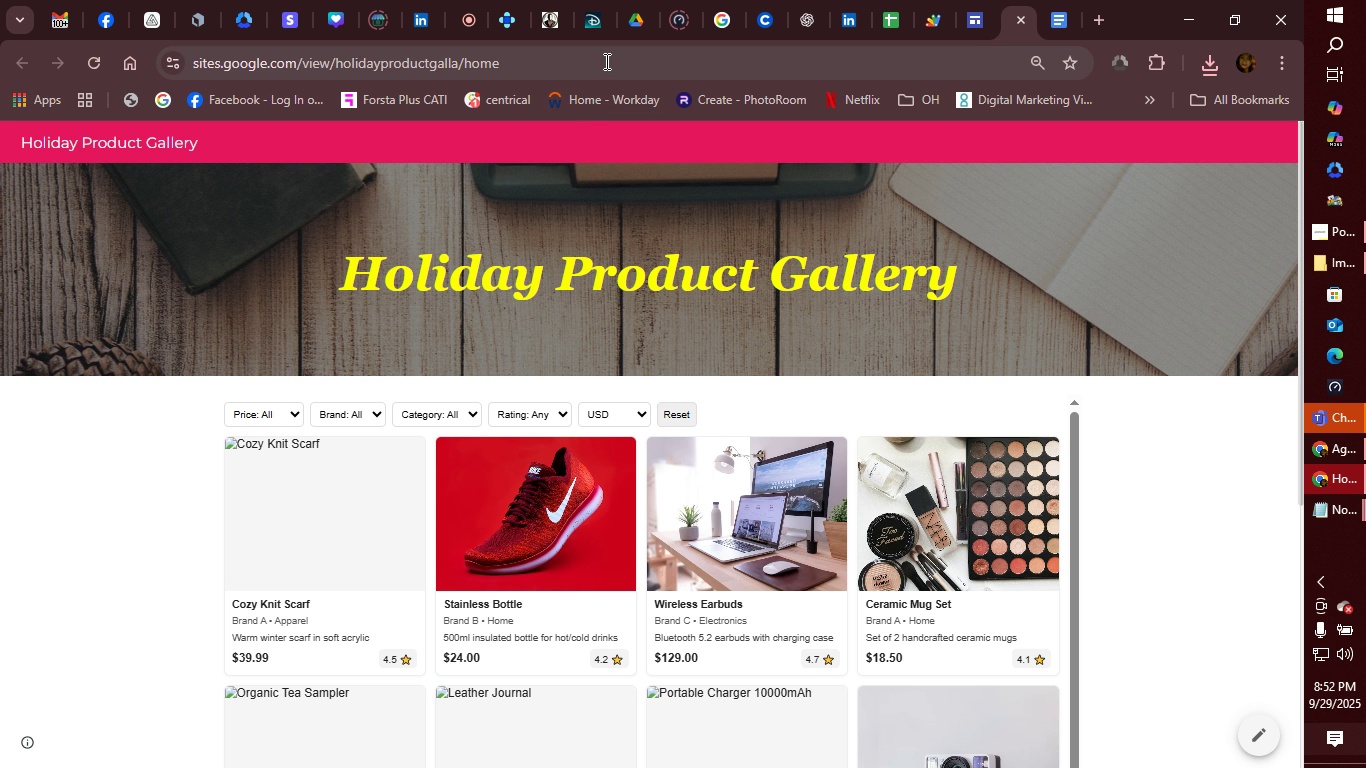 
wait(12.55)
 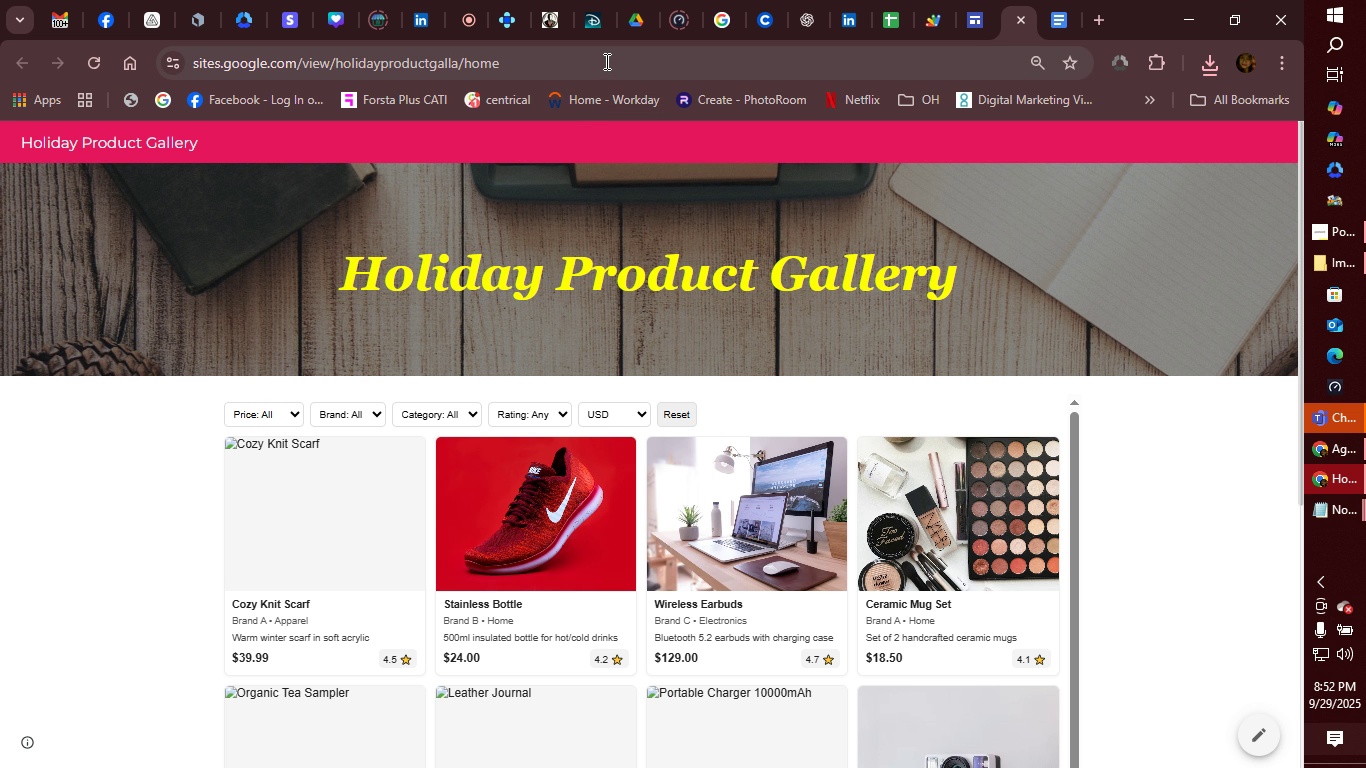 
left_click([1098, 21])
 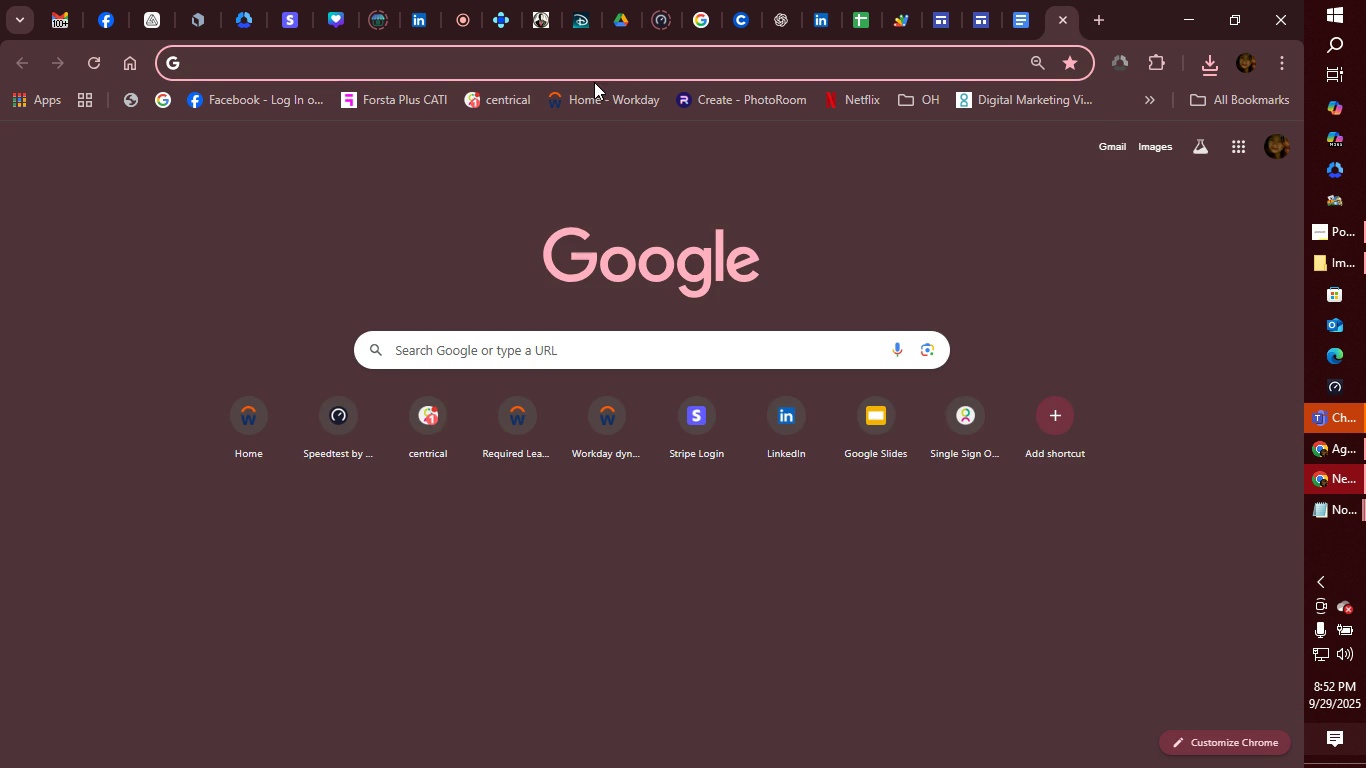 
type(holiday)
key(Backspace)
type(rpoductalla)